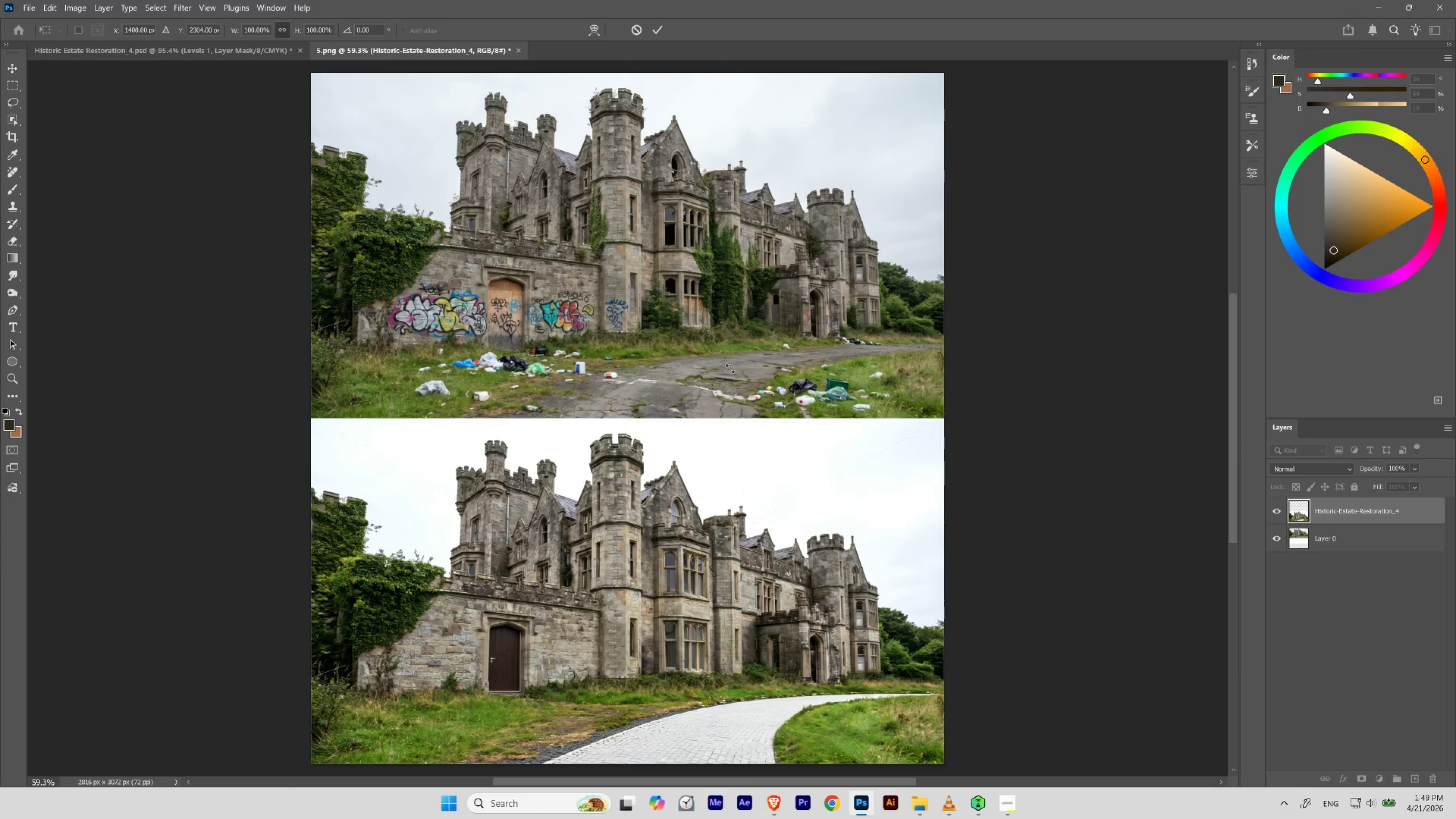 
hold_key(key=Space, duration=1.06)
 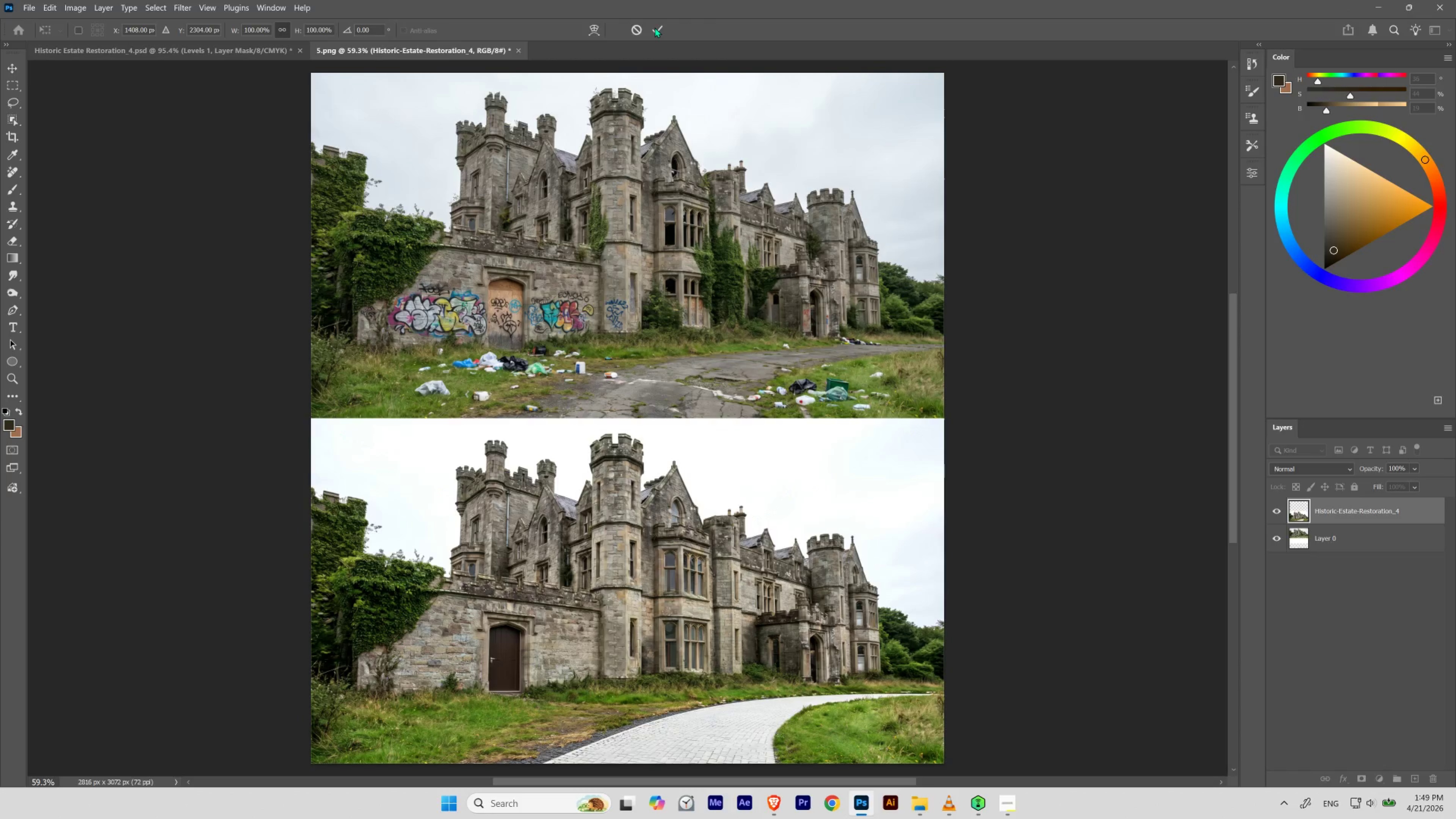 
left_click([655, 27])
 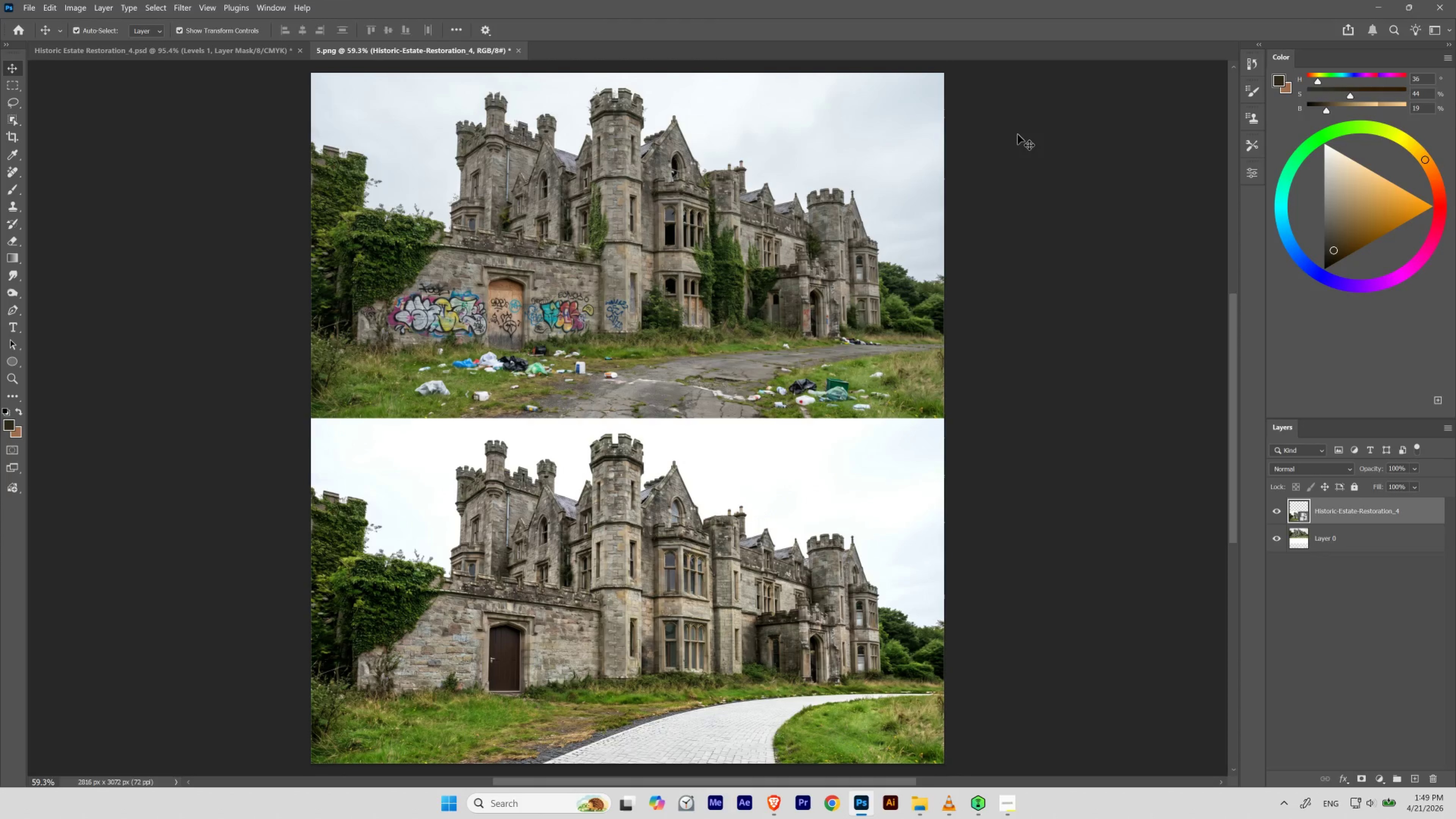 
wait(9.02)
 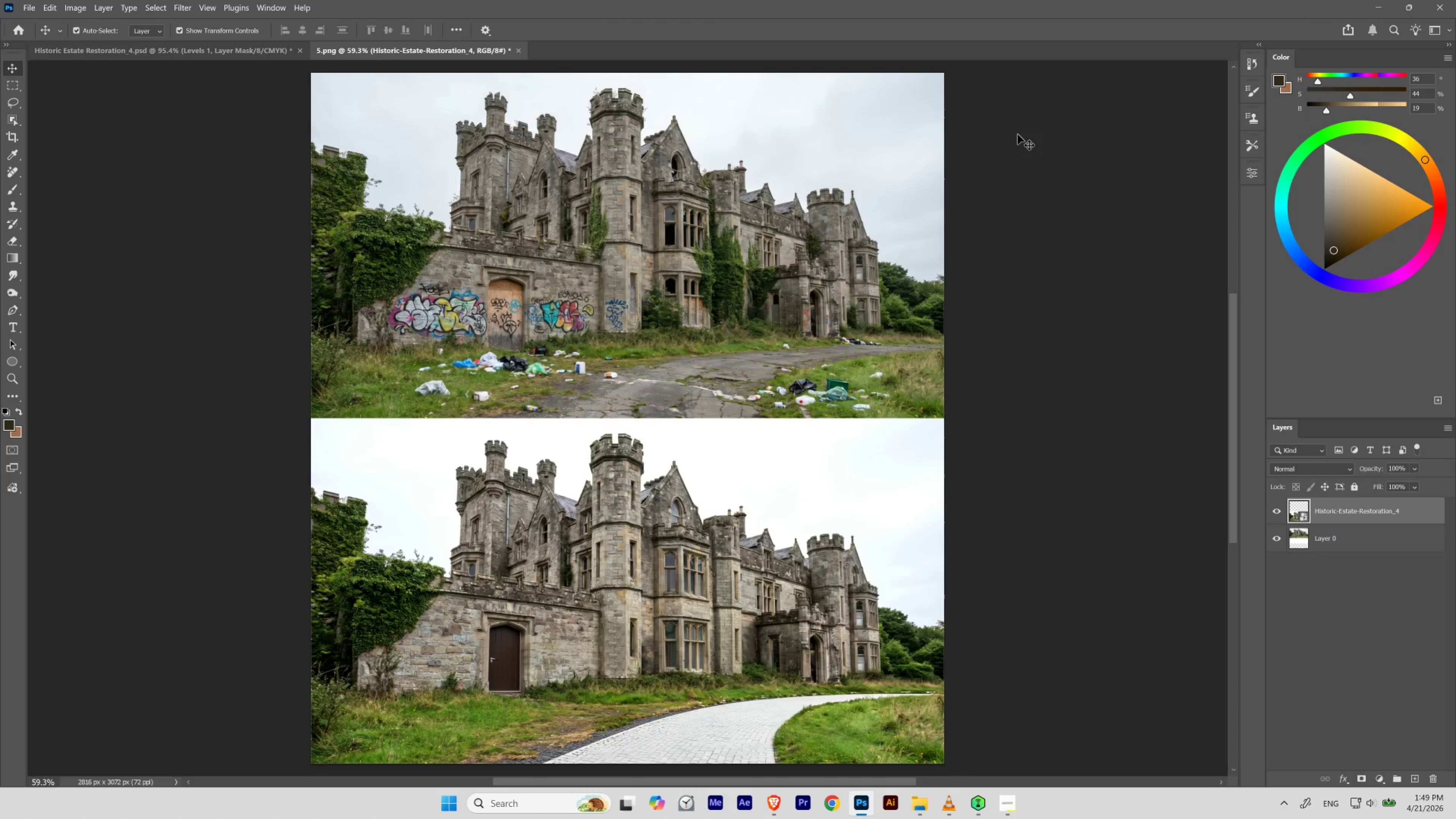 
left_click([24, 8])
 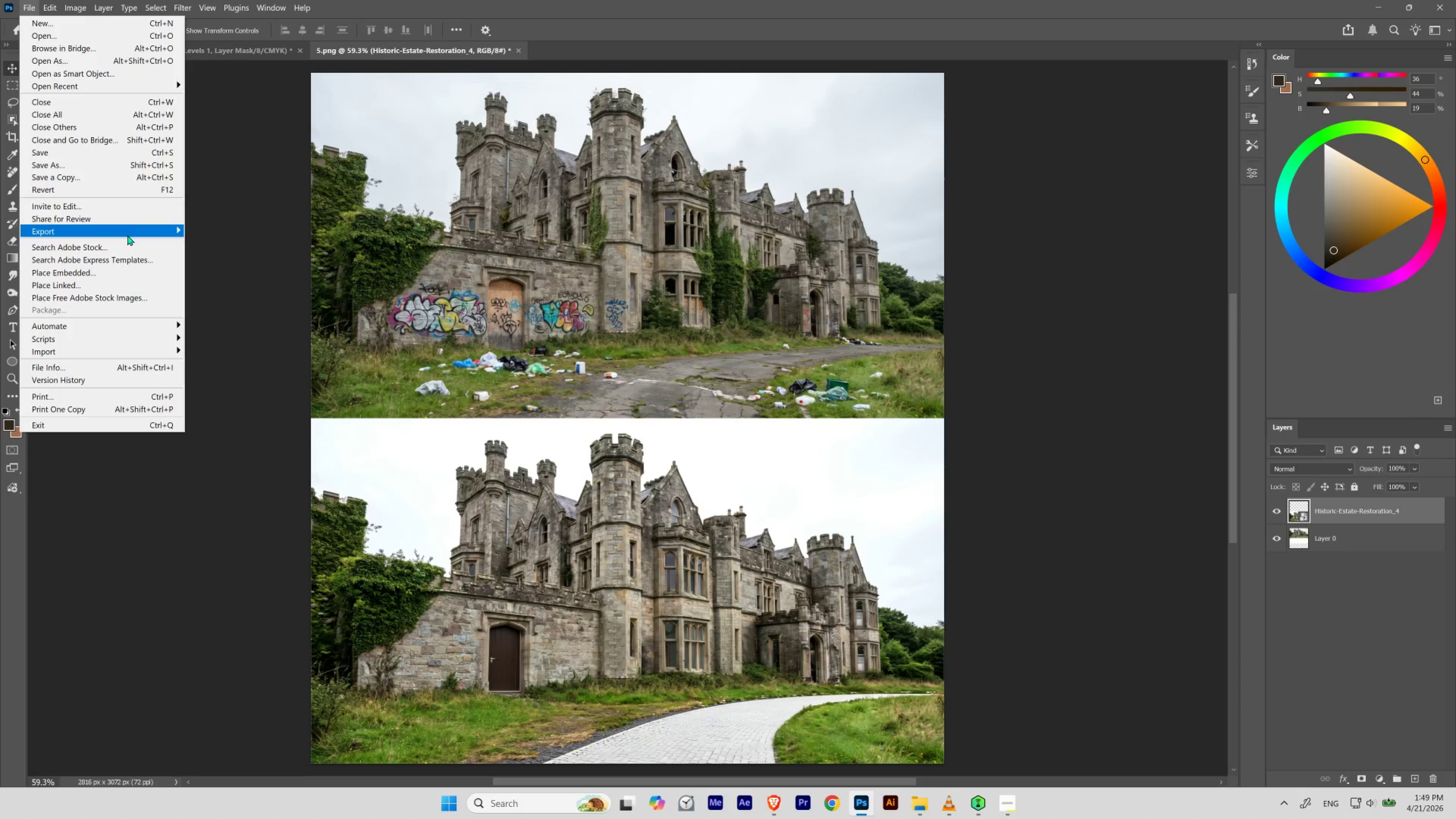 
left_click([127, 235])
 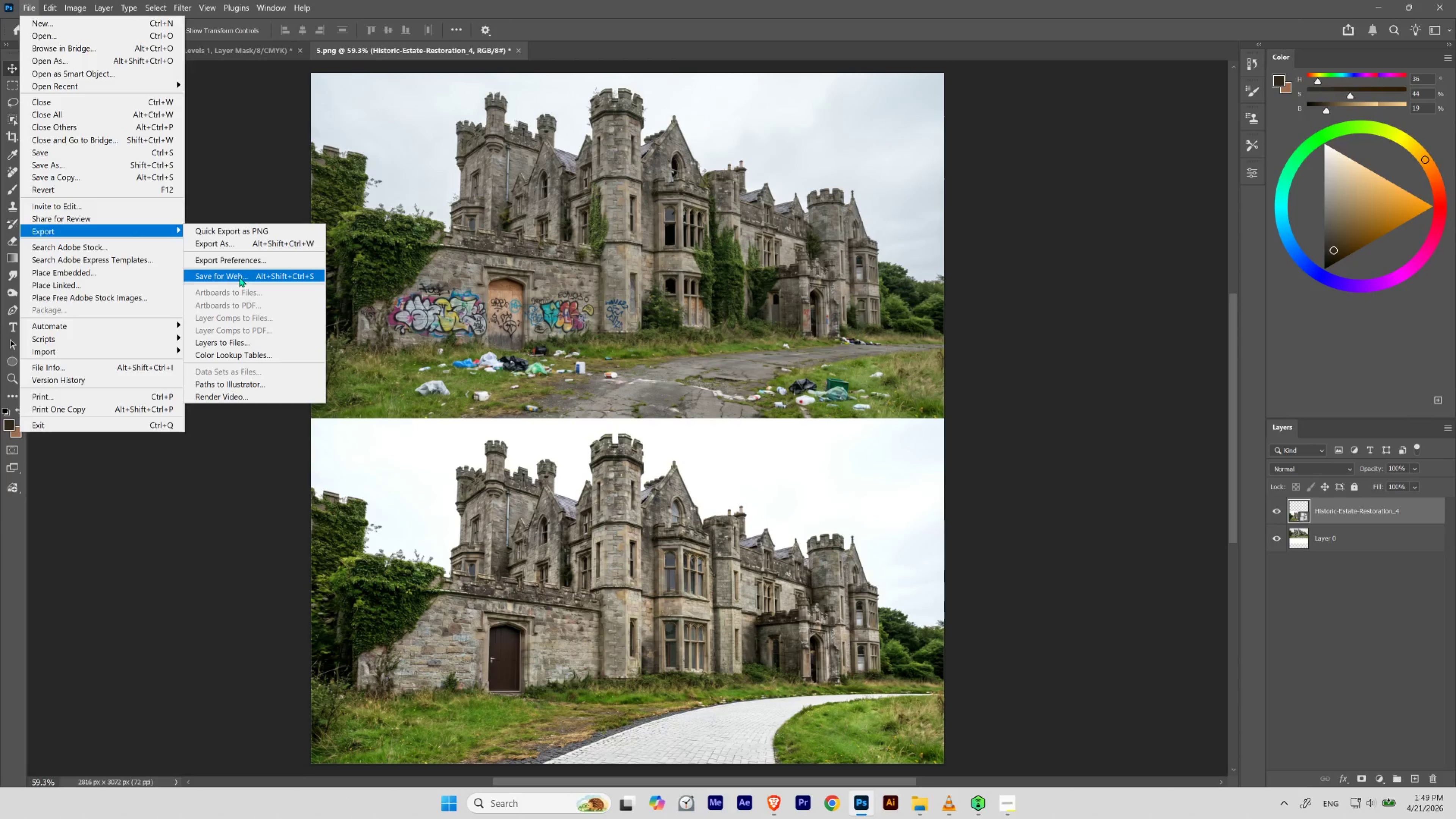 
left_click([239, 277])
 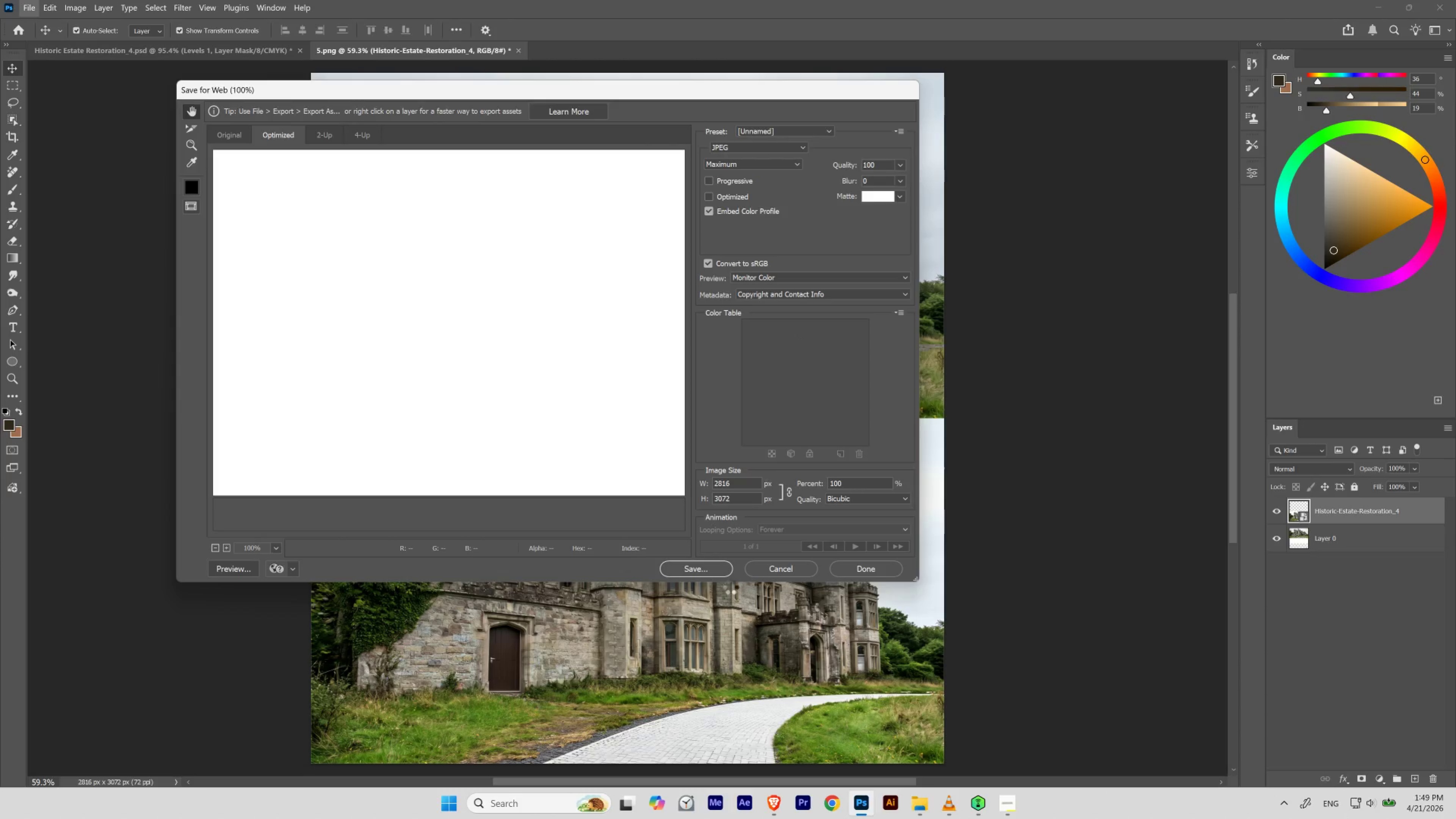 
left_click([710, 570])
 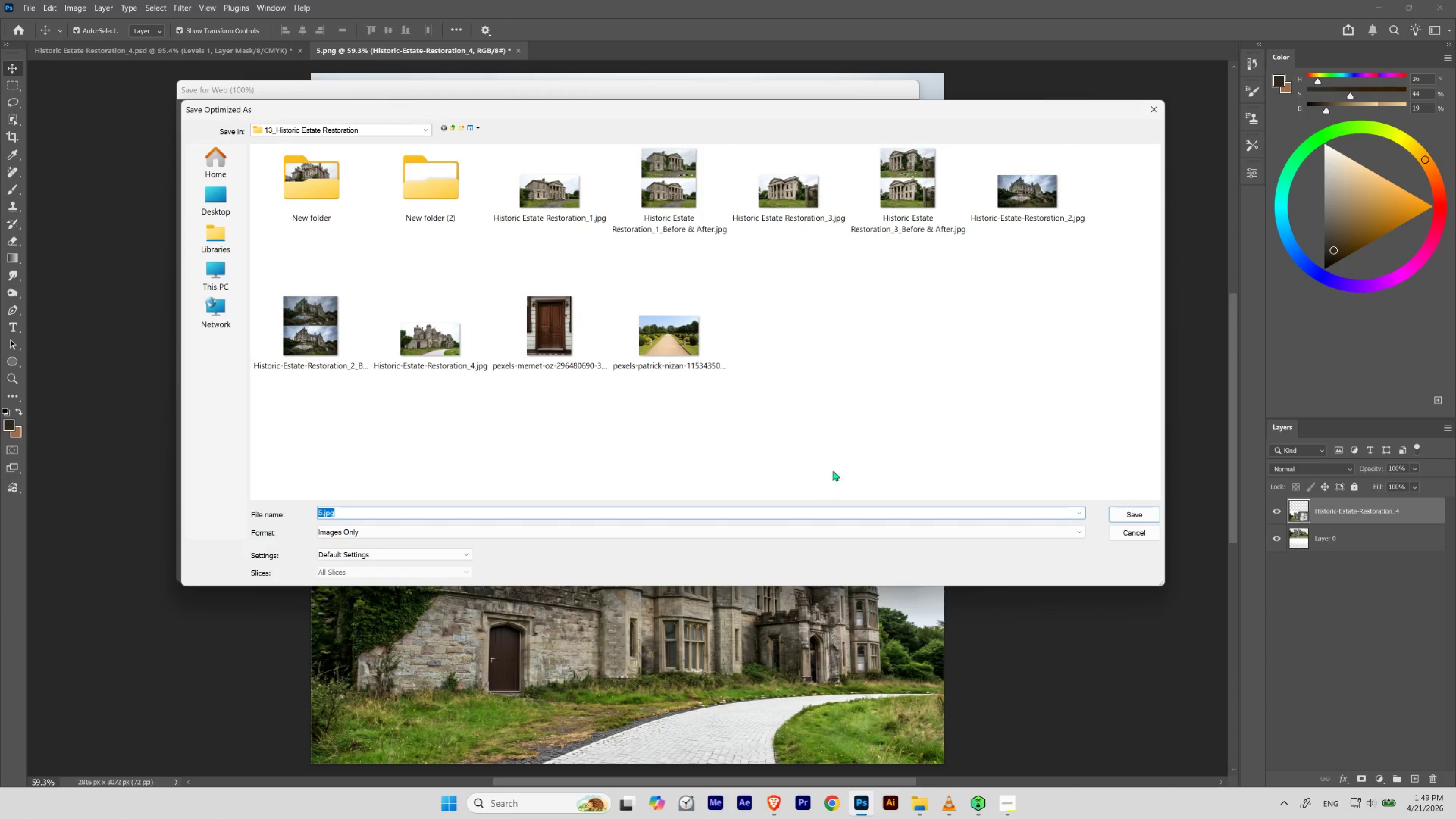 
left_click([930, 231])
 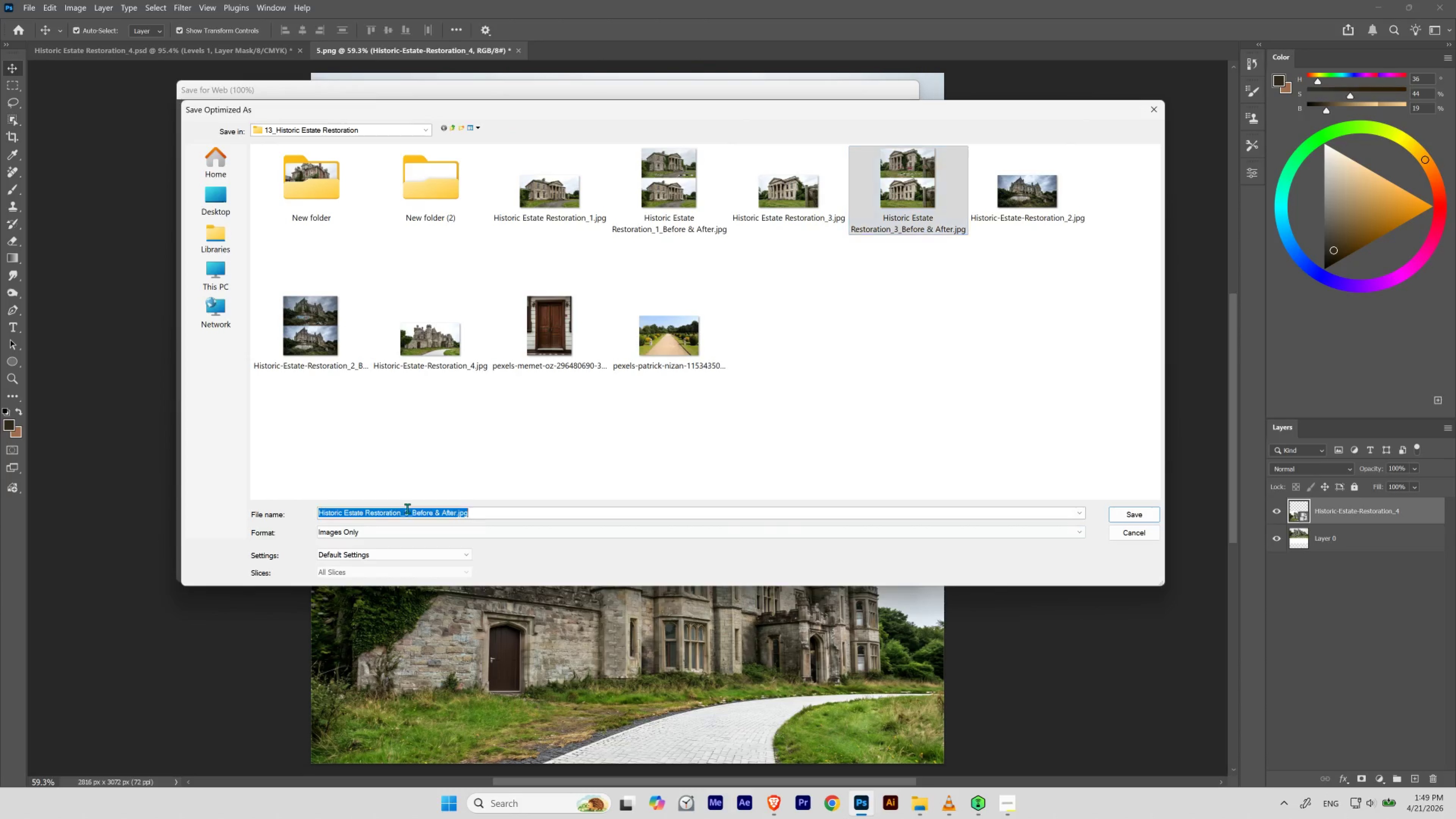 
double_click([407, 512])
 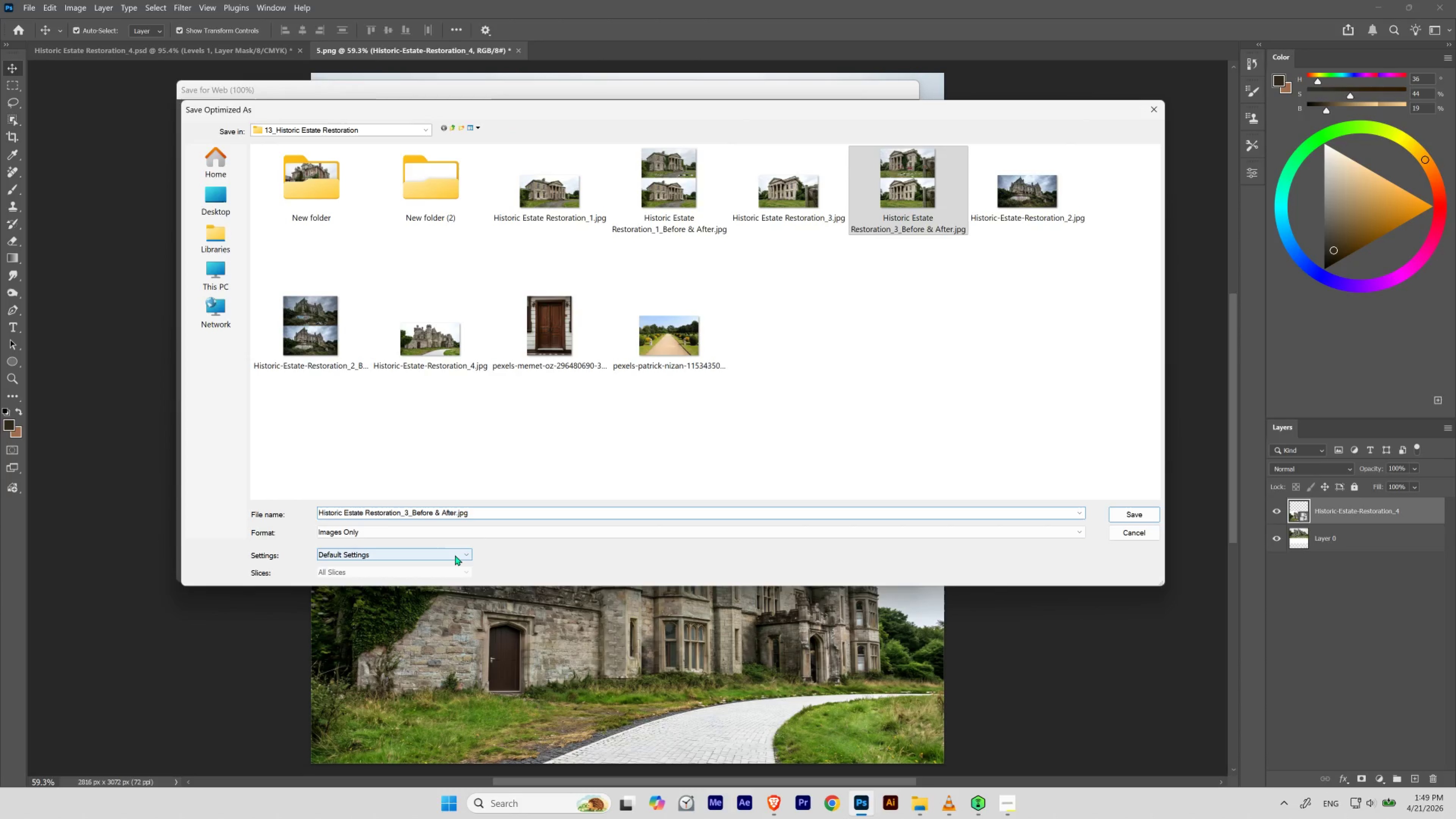 
key(Backspace)
 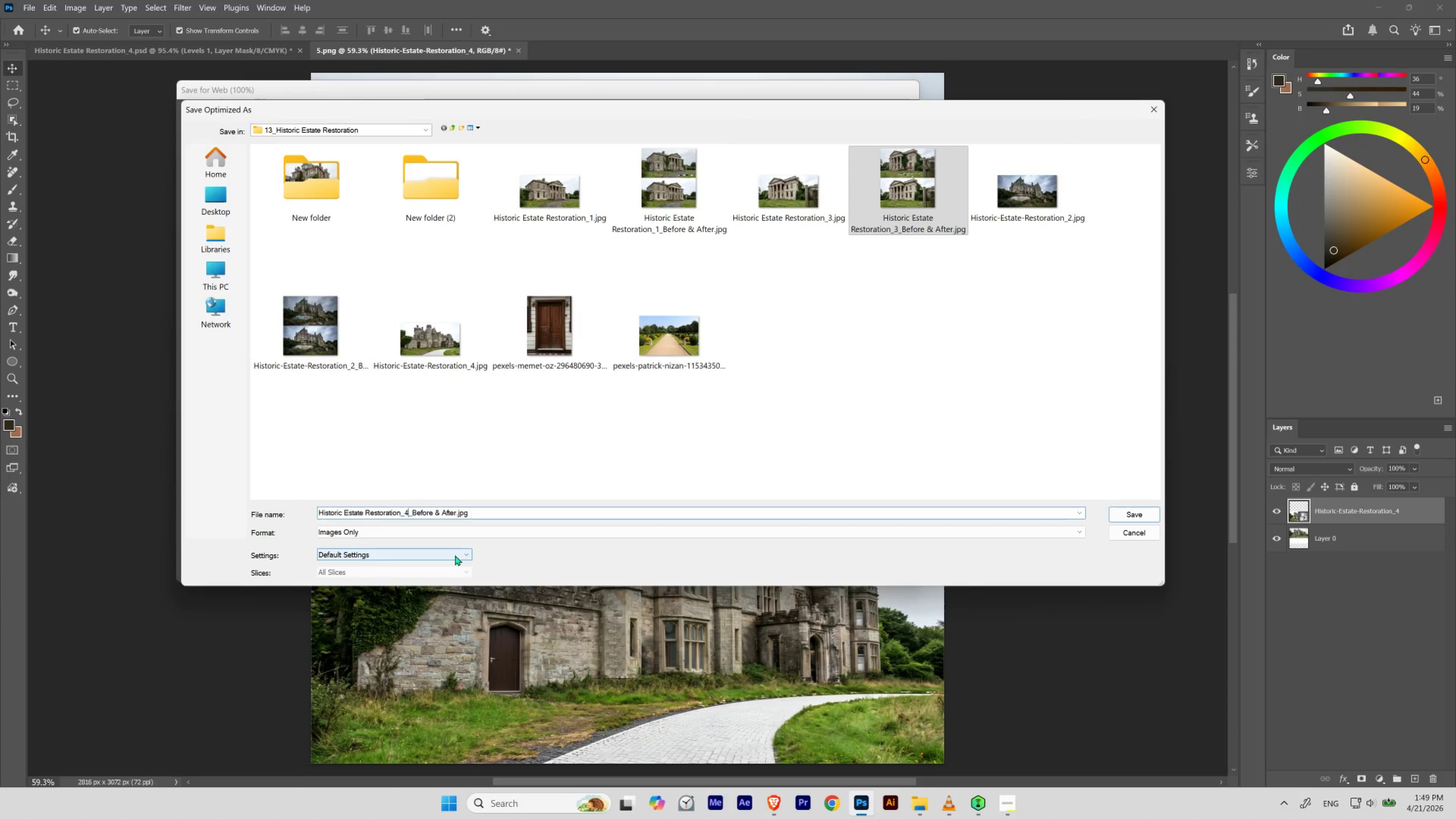 
key(4)
 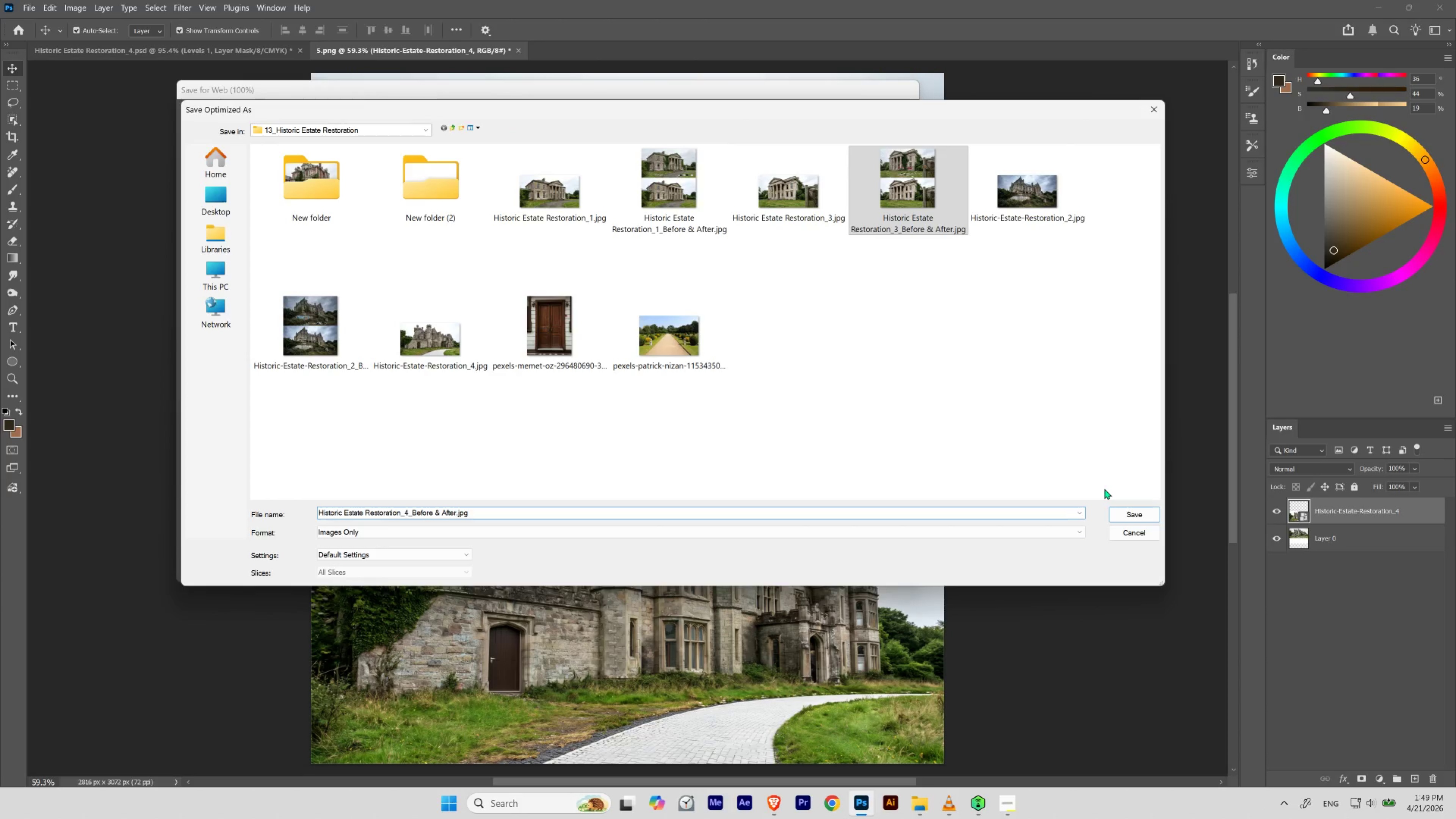 
left_click([1138, 520])
 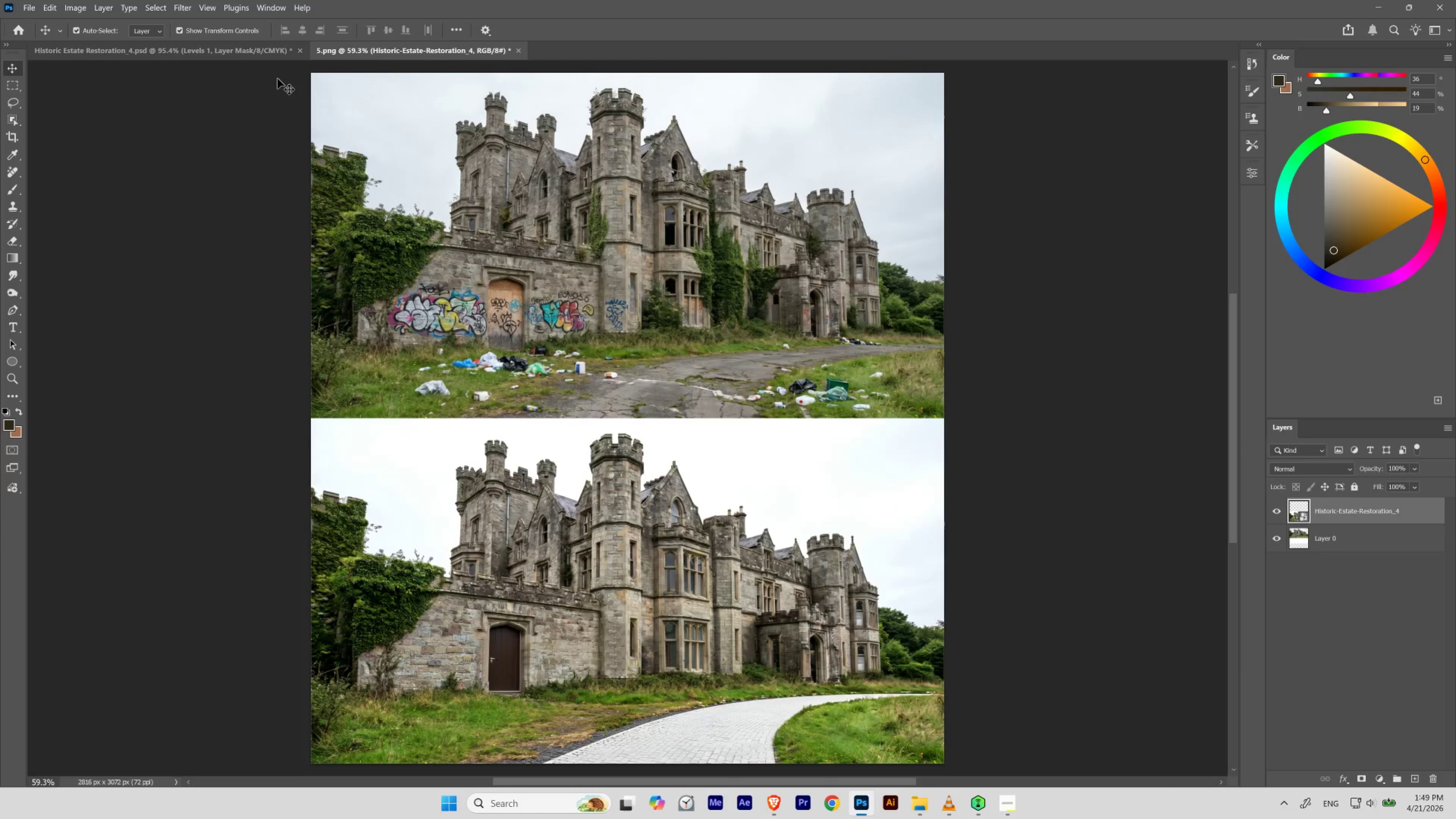 
left_click([234, 54])
 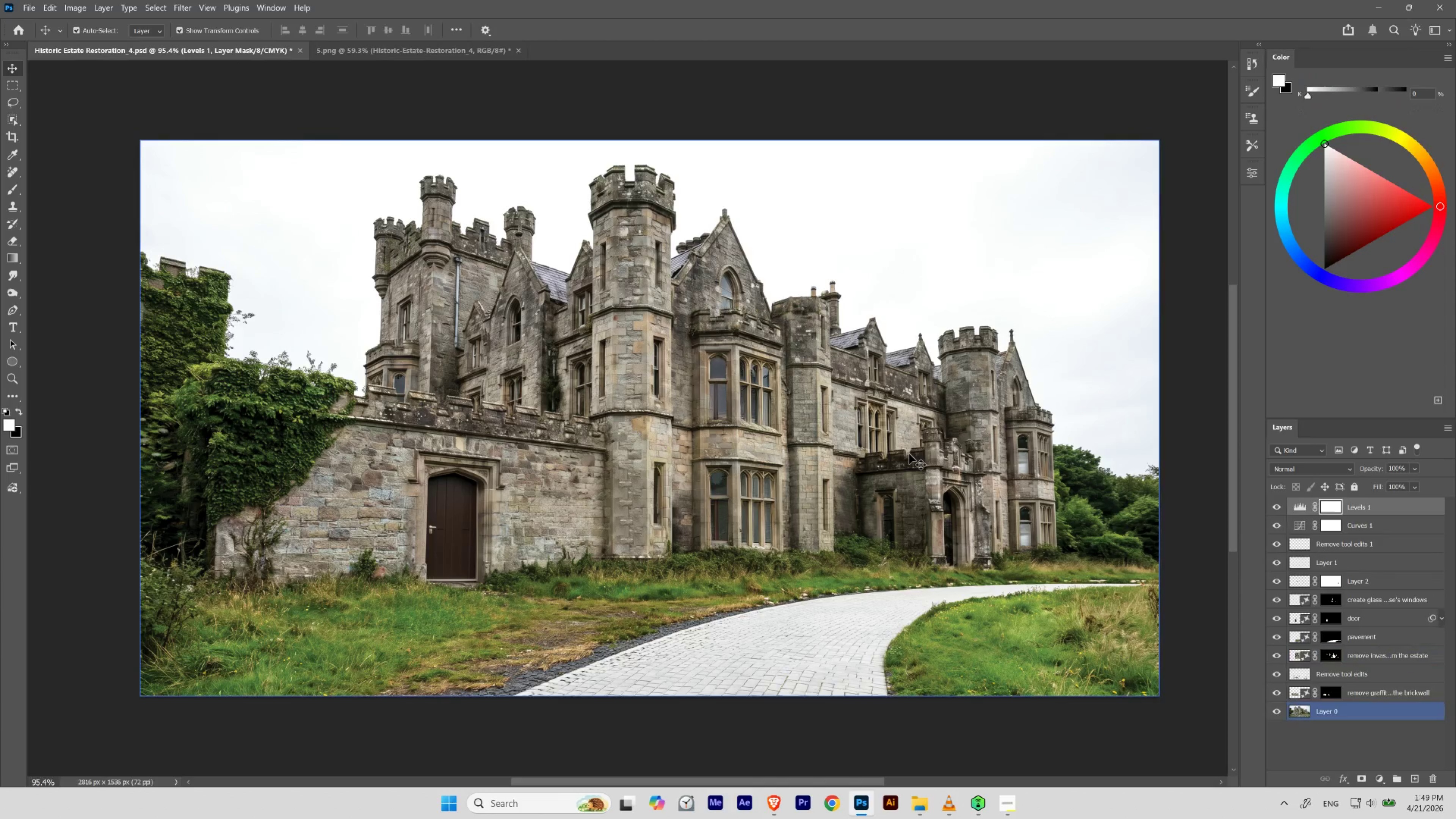 
key(Control+0)
 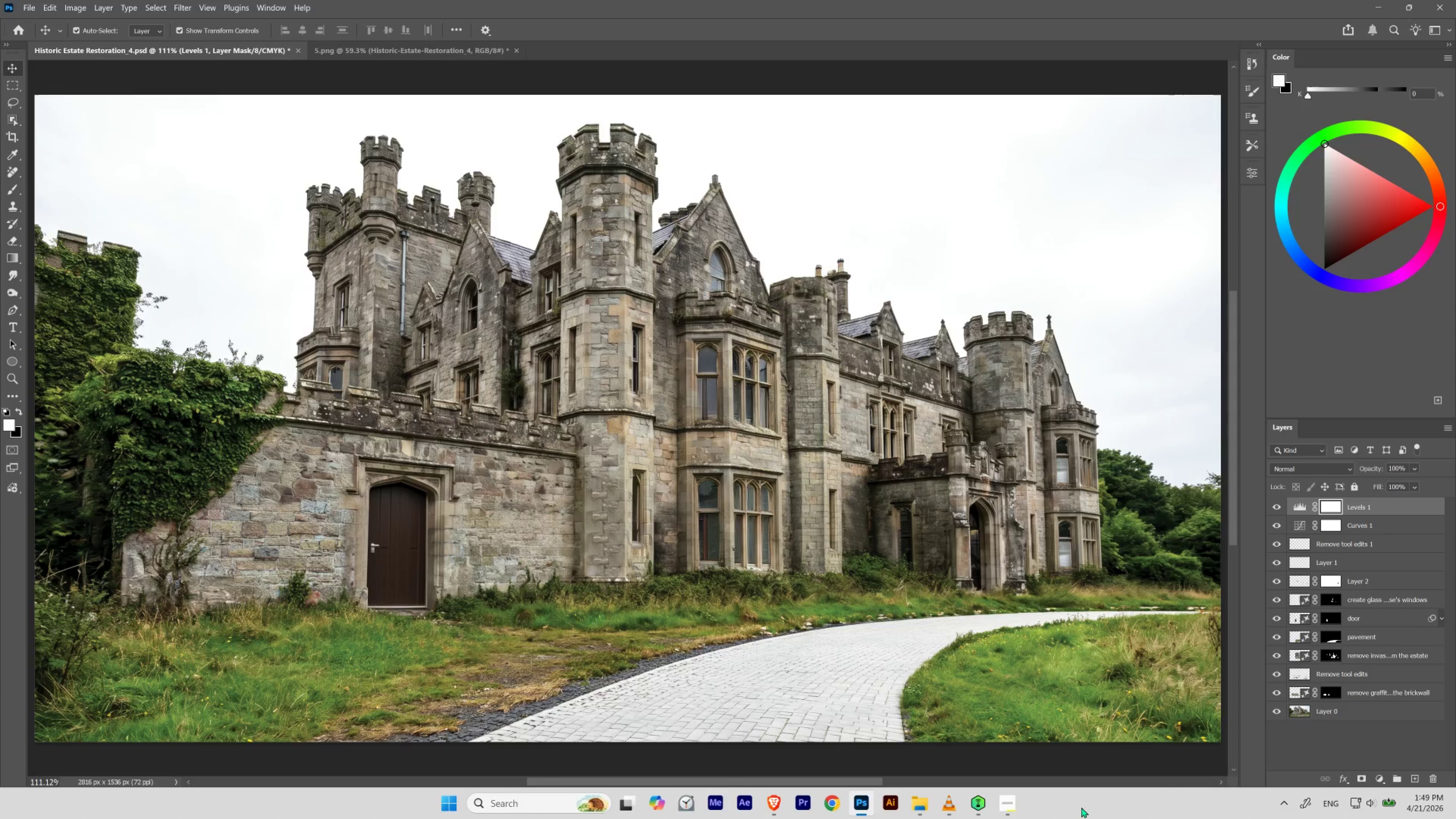 
key(PrintScreen)
 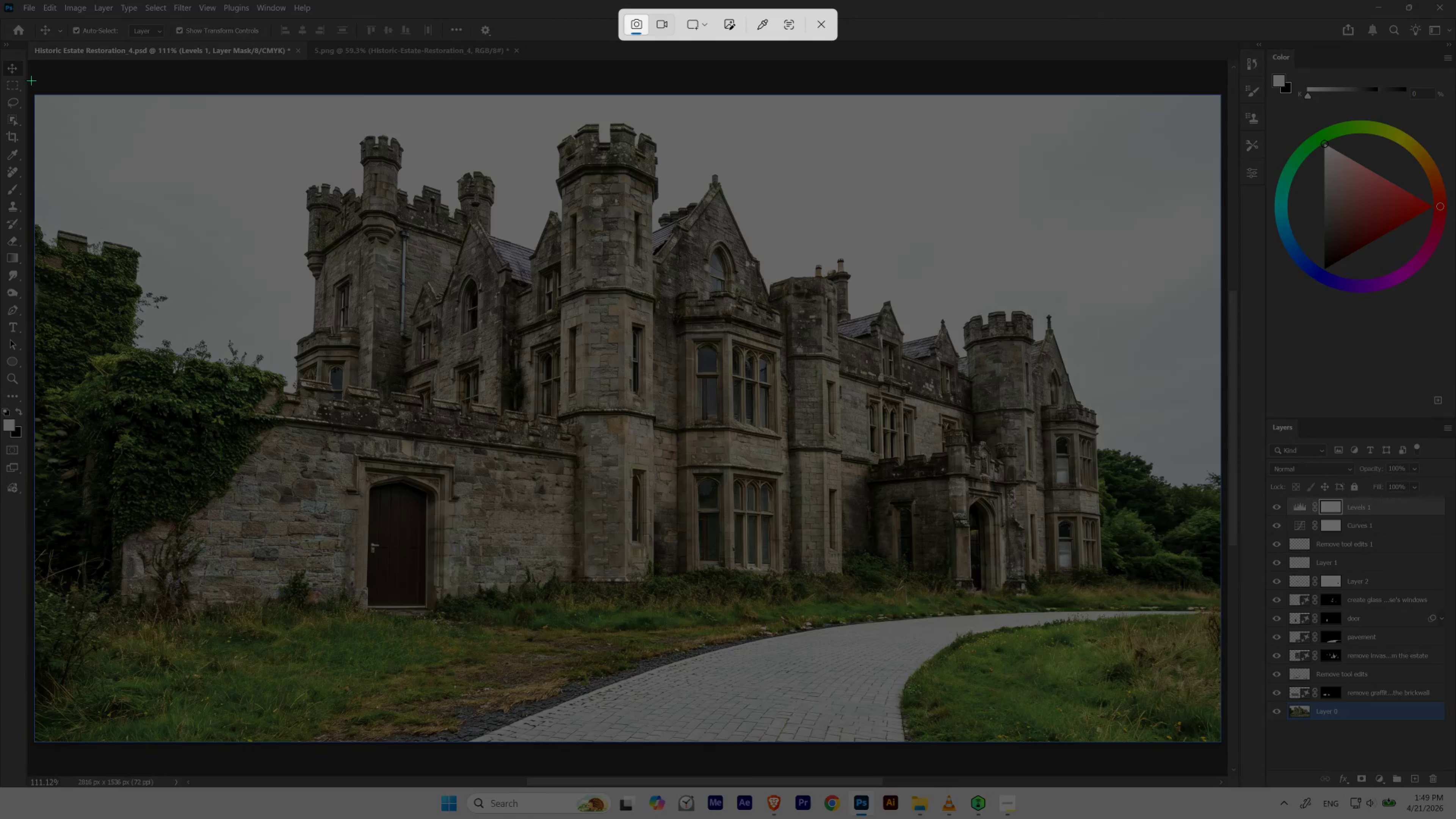 
left_click_drag(start_coordinate=[30, 87], to_coordinate=[1455, 788])
 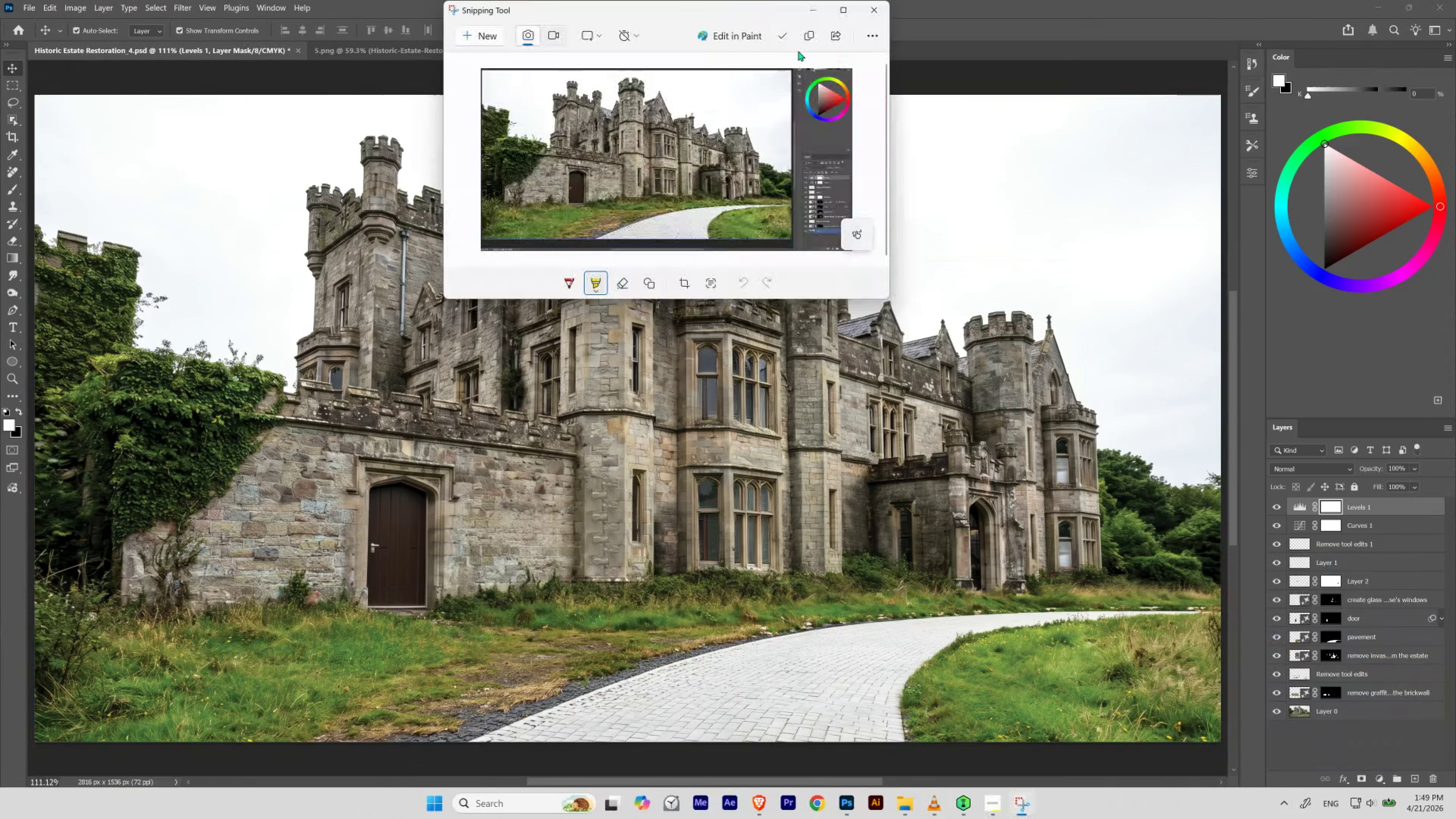 
wait(5.87)
 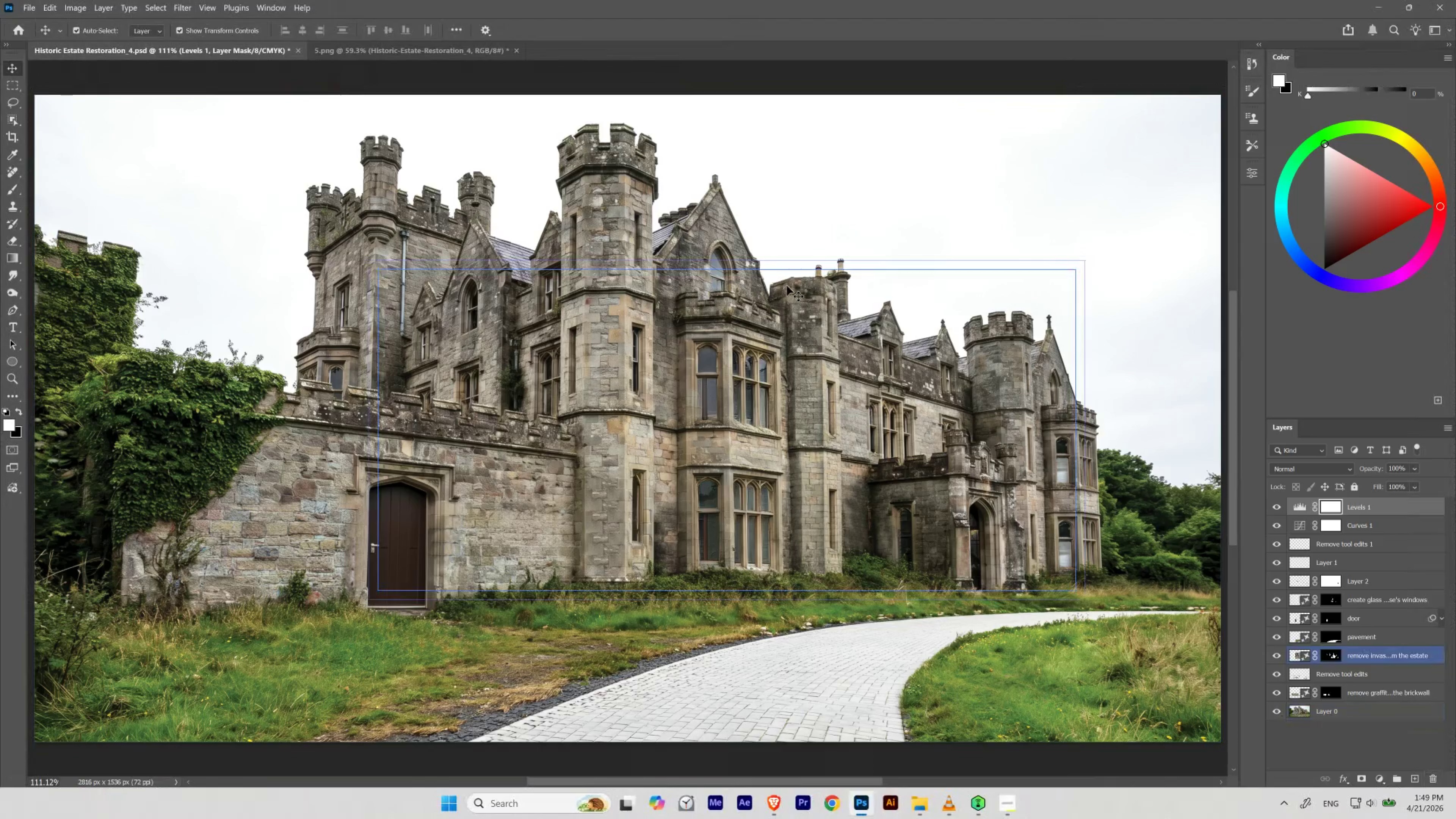 
left_click([782, 38])
 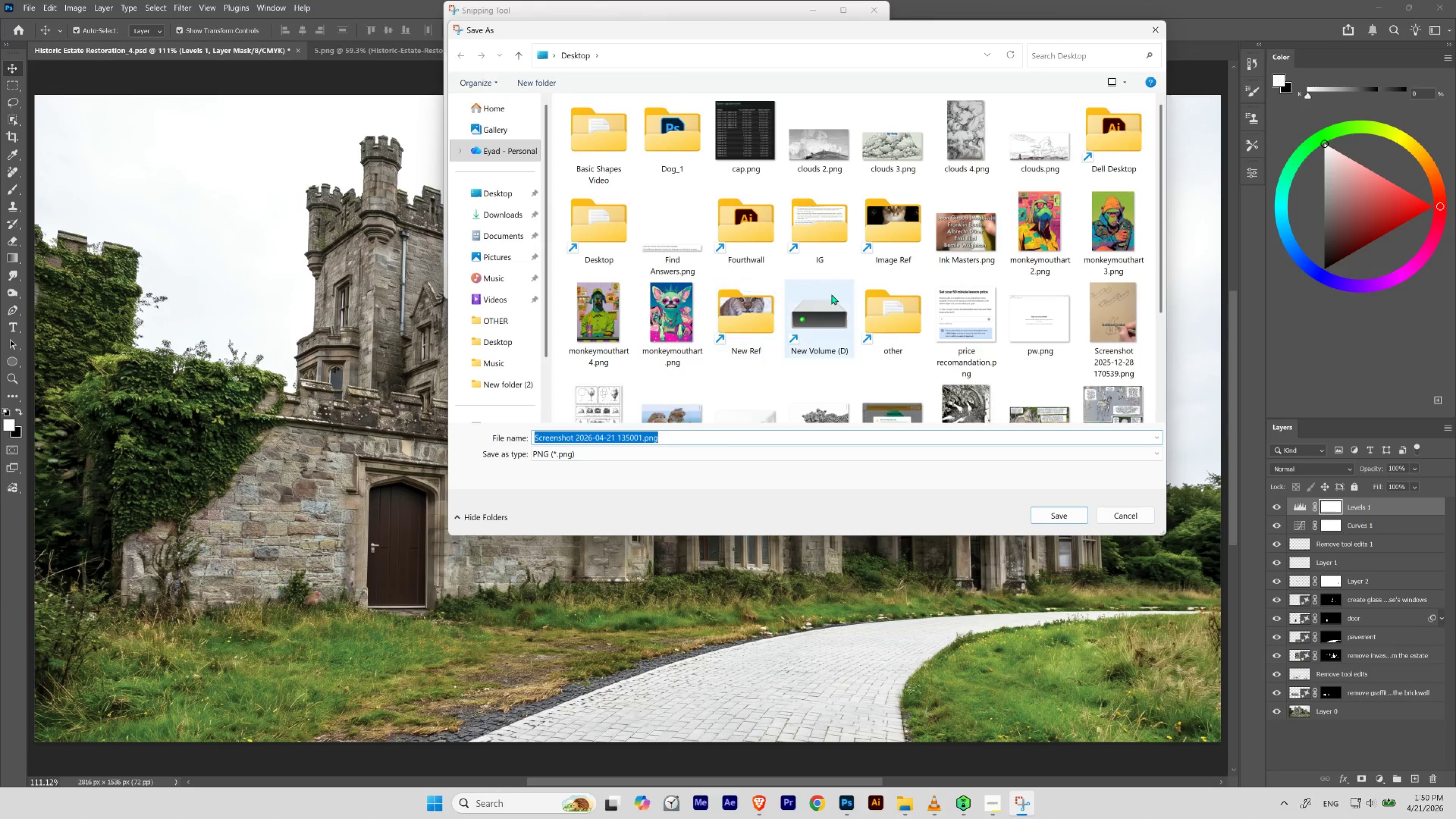 
wait(6.28)
 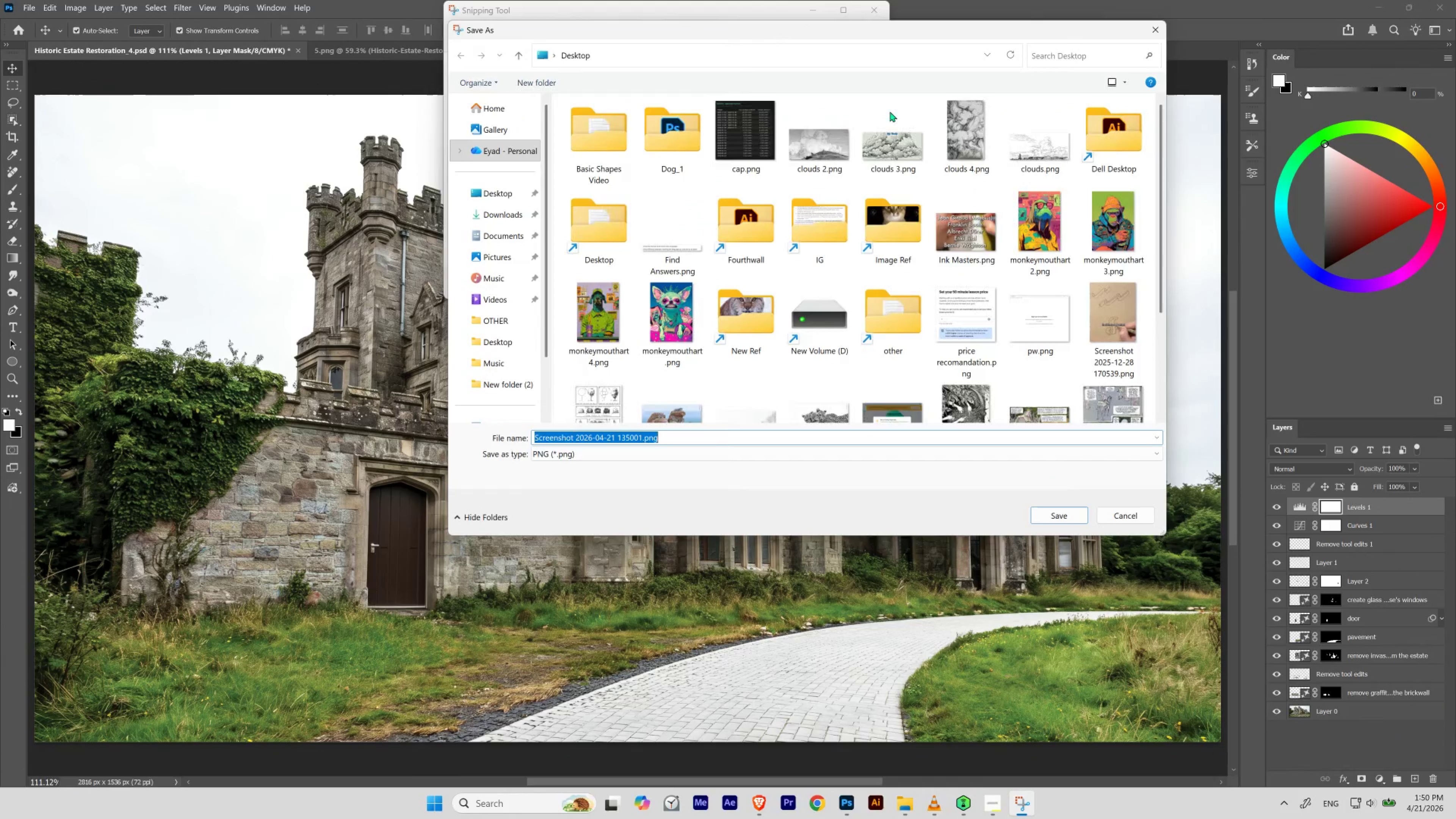 
double_click([616, 232])
 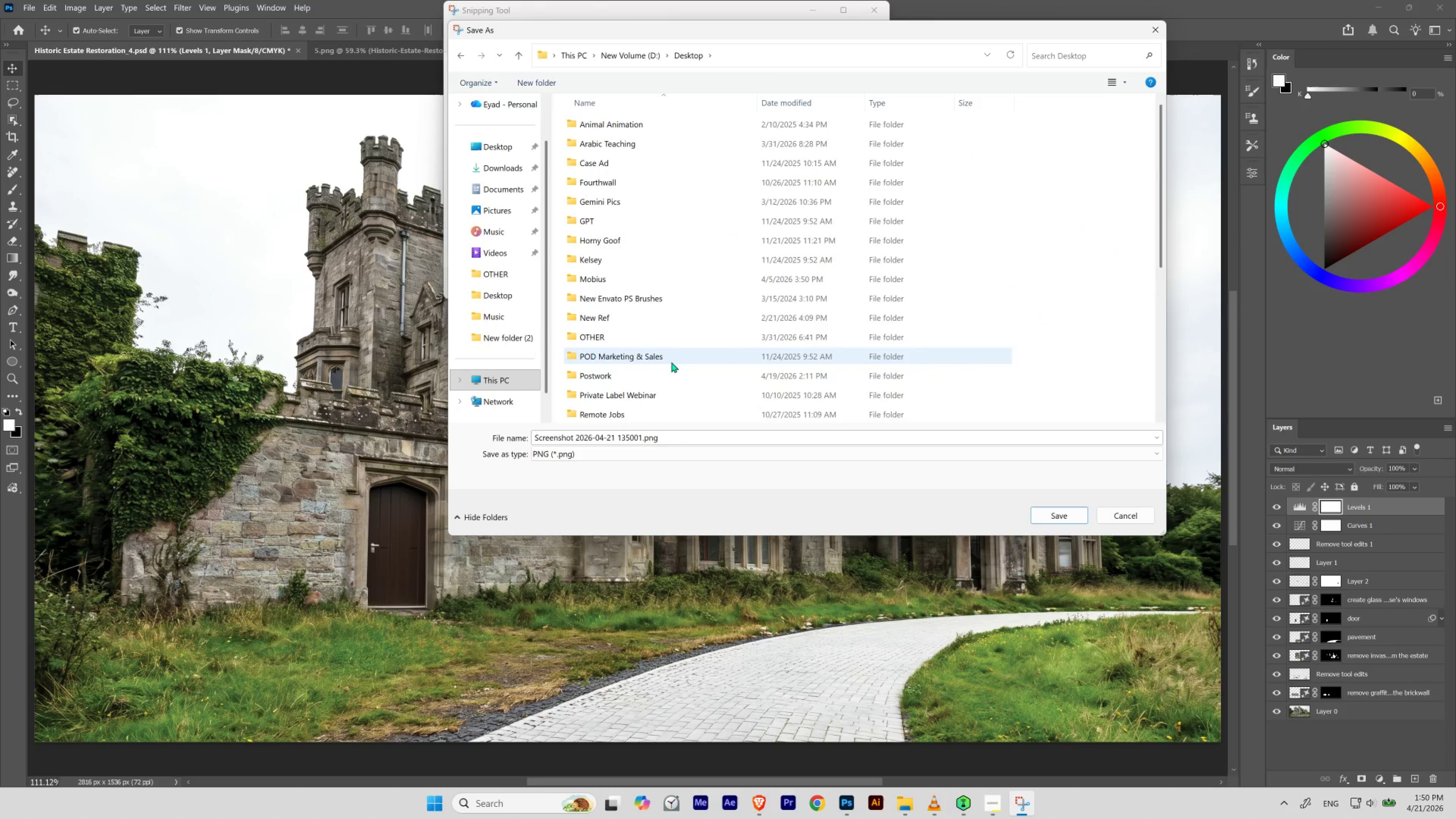 
left_click([671, 366])
 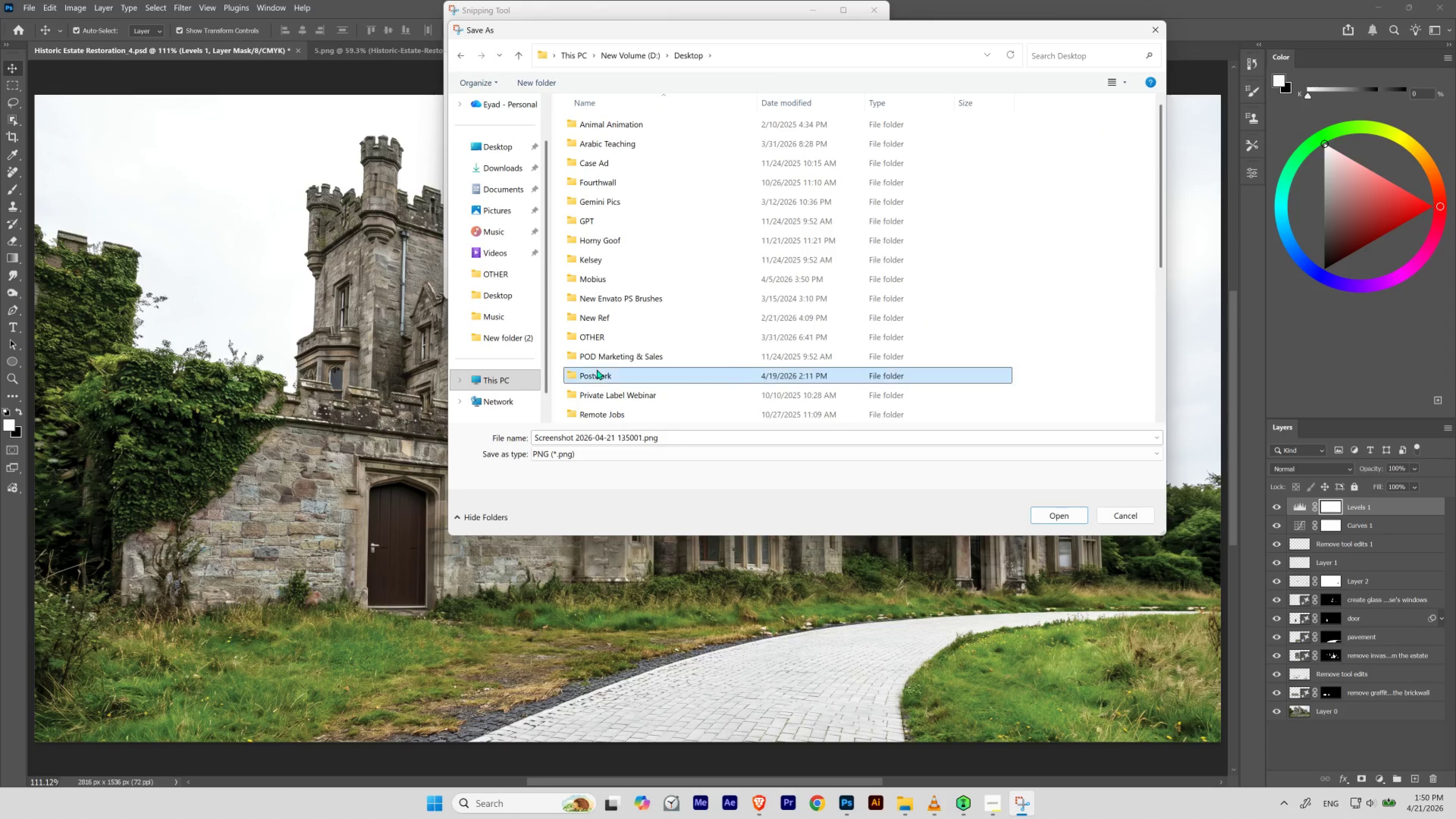 
double_click([597, 369])
 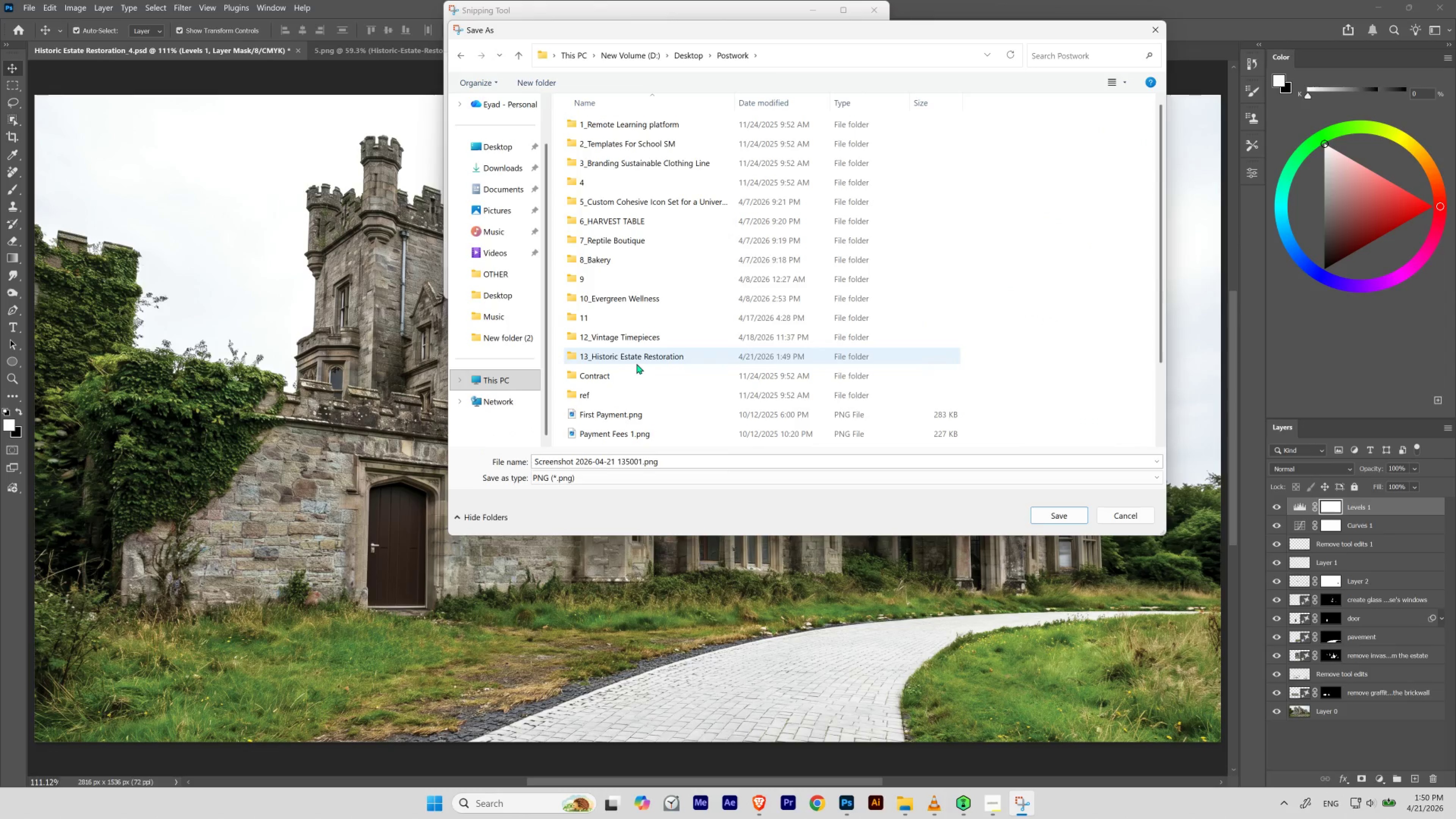 
double_click([636, 363])
 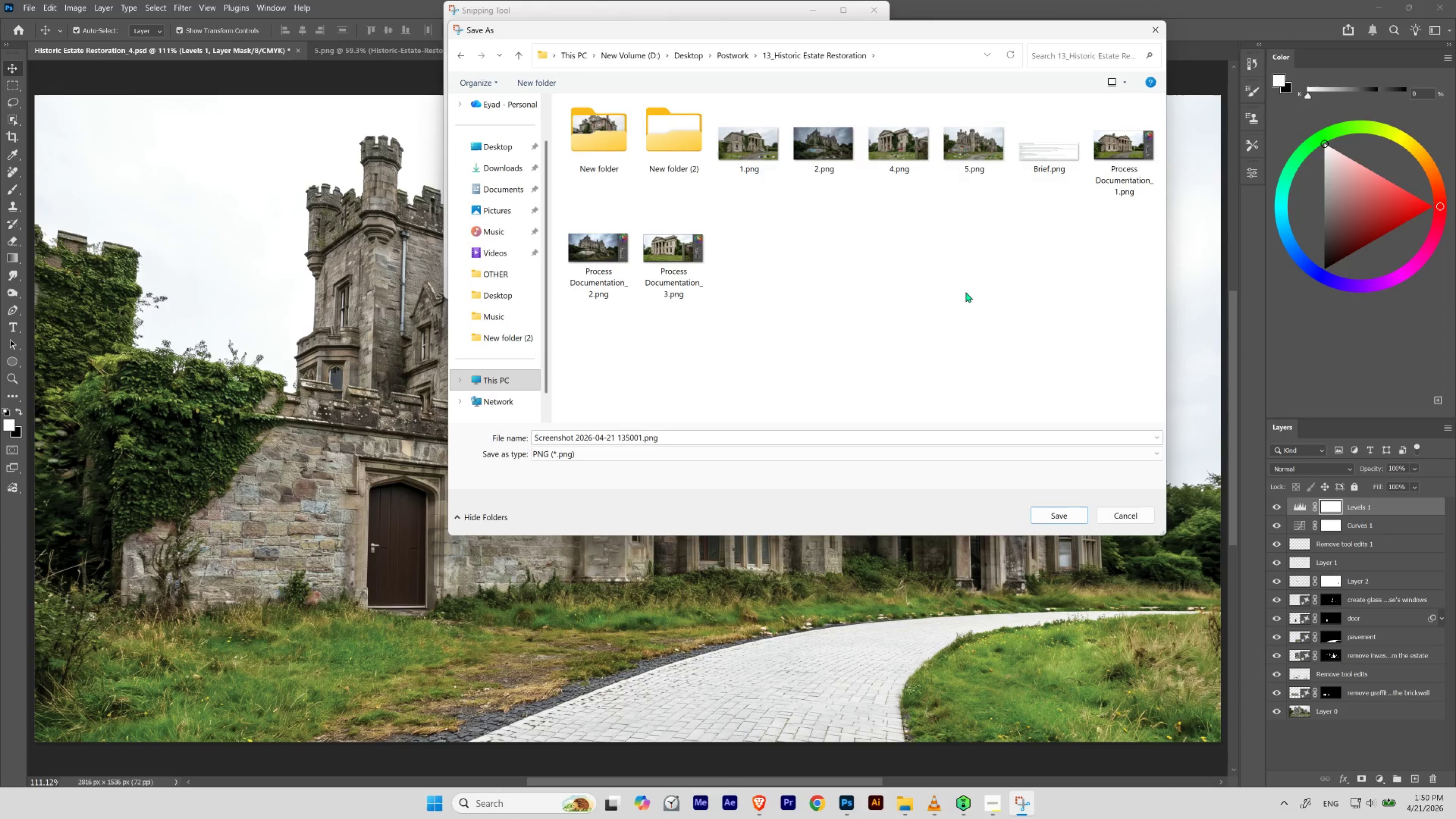 
left_click([684, 294])
 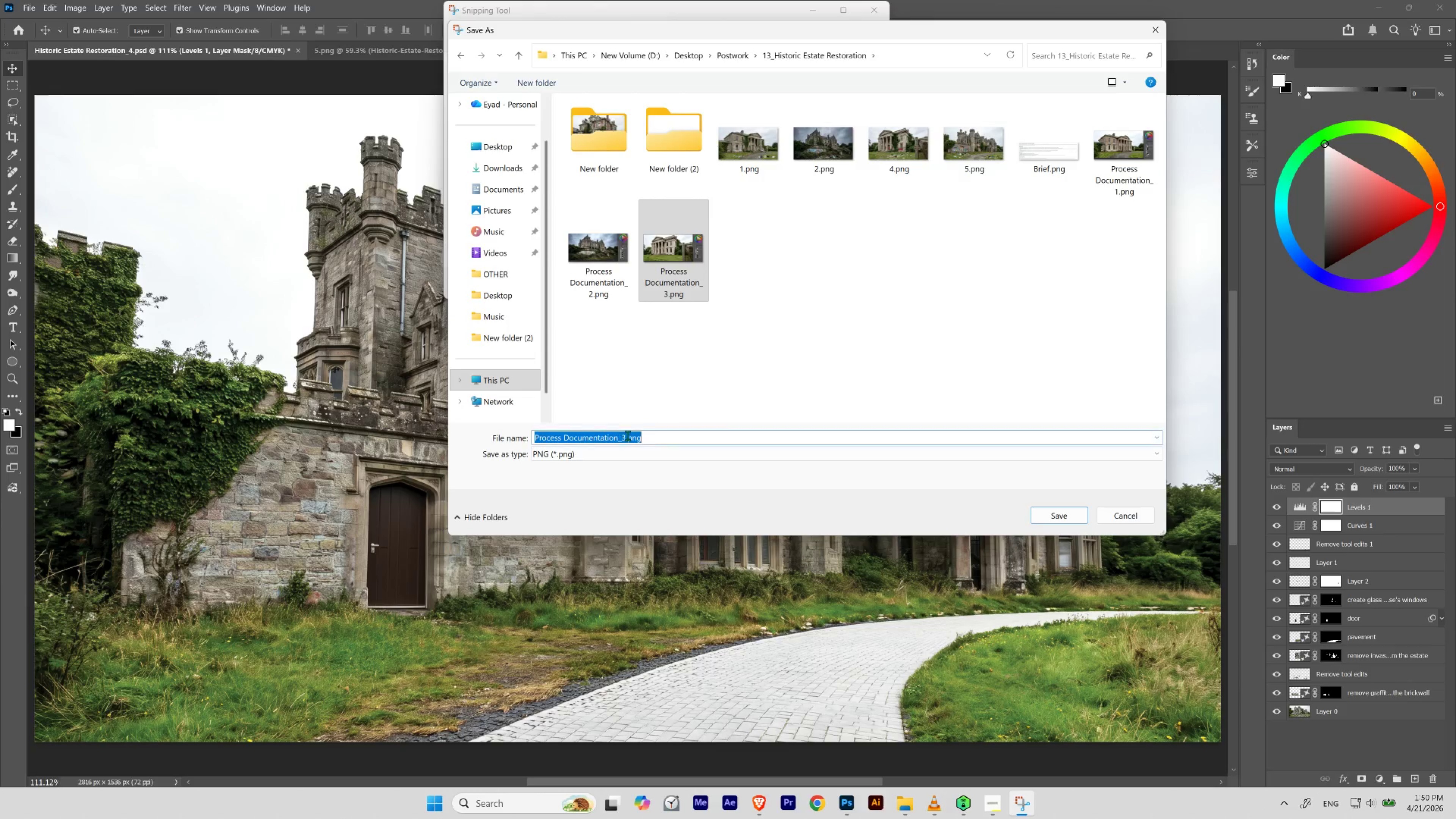 
double_click([628, 435])
 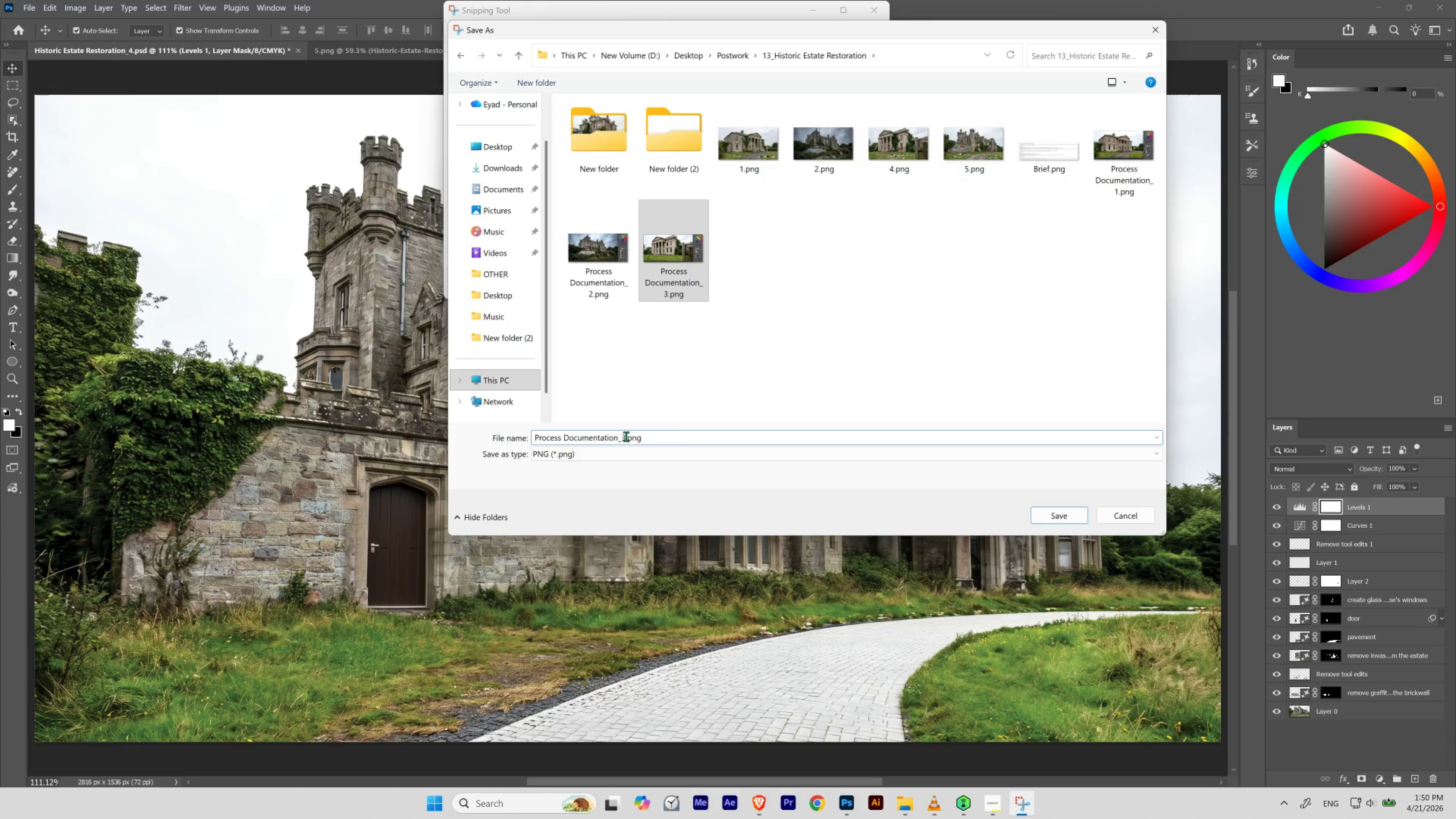 
left_click([625, 436])
 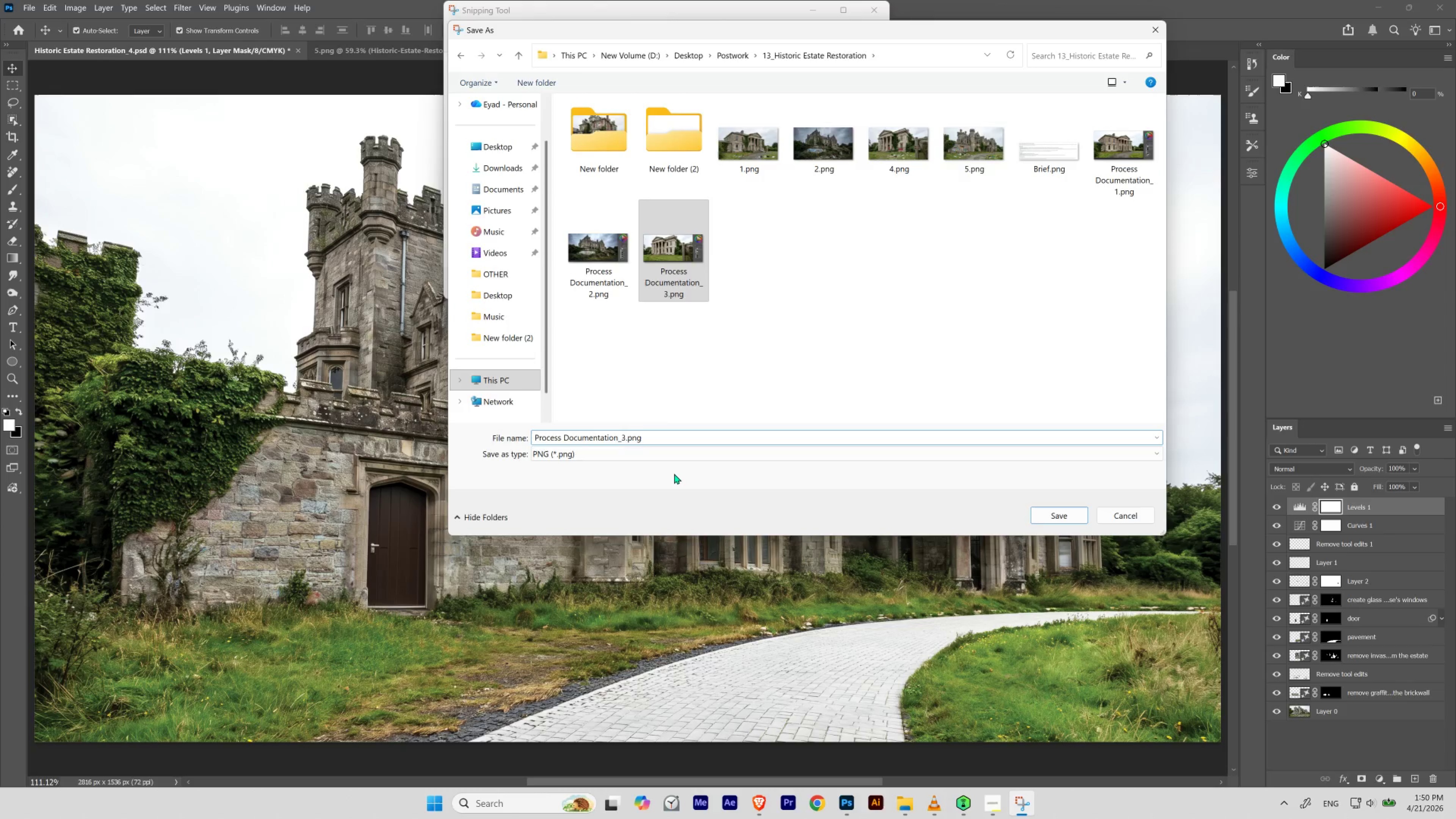 
key(Backspace)
 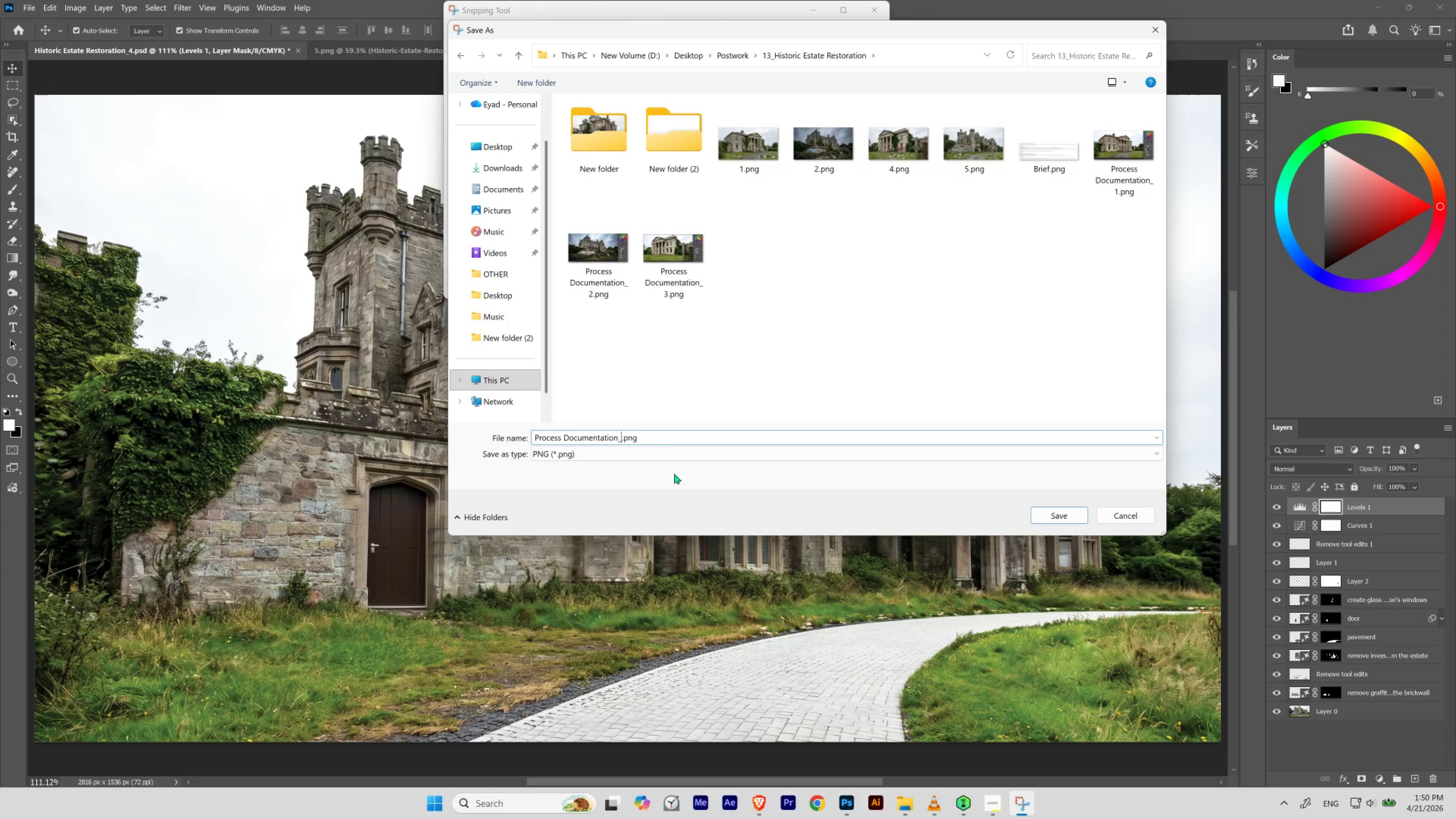 